 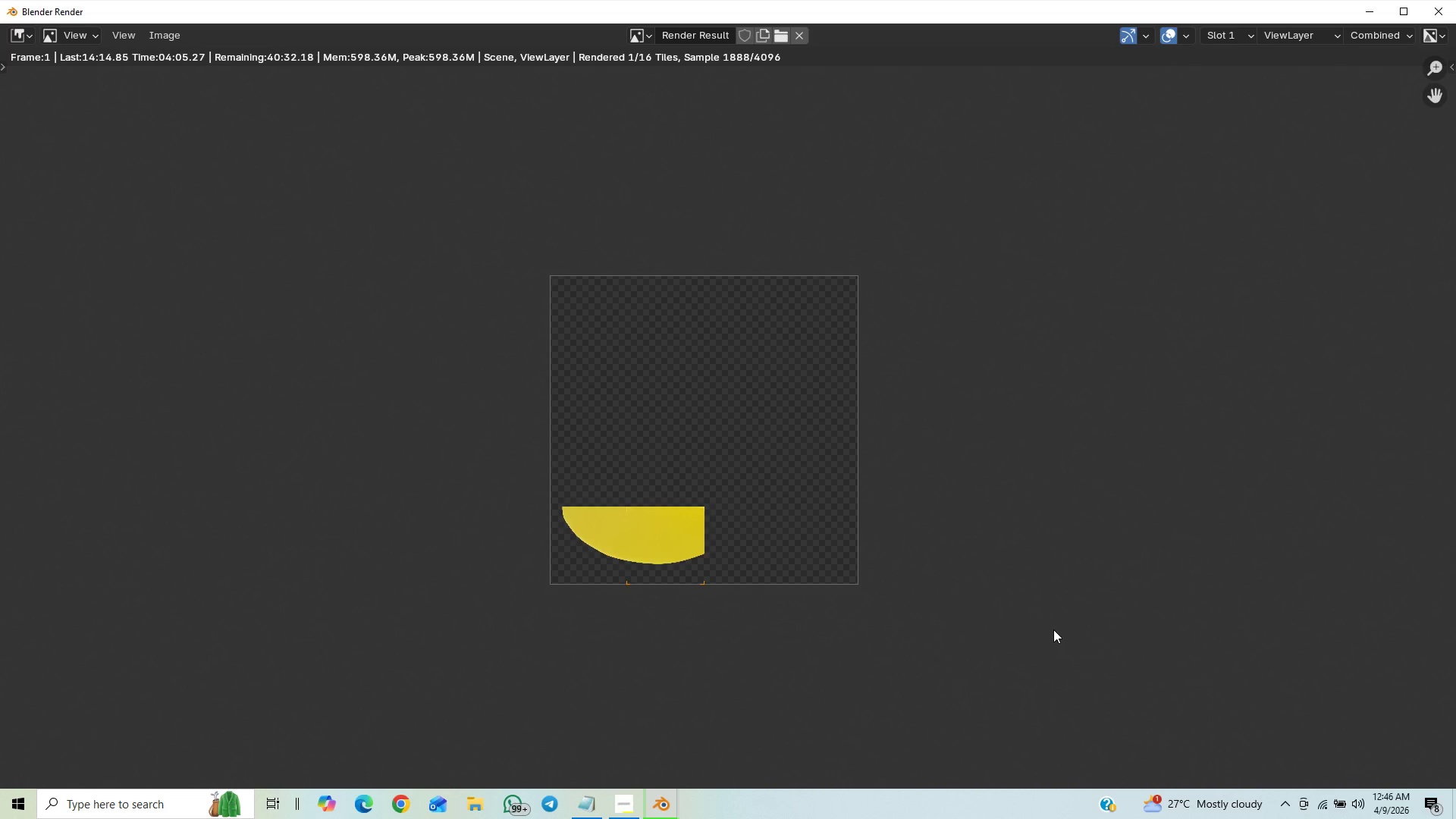 
scroll: coordinate [1054, 629], scroll_direction: up, amount: 1.0
 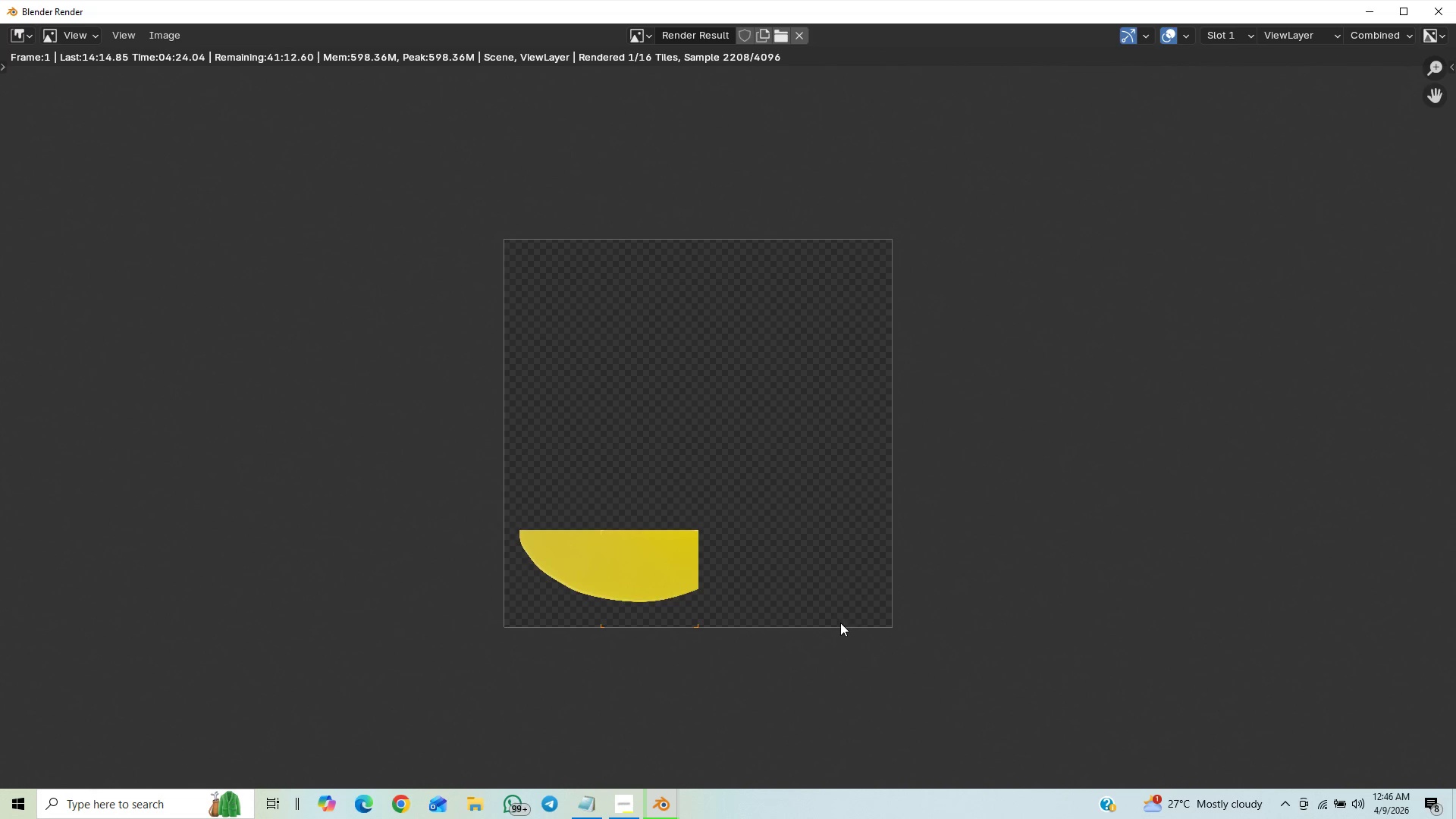 
wait(22.81)
 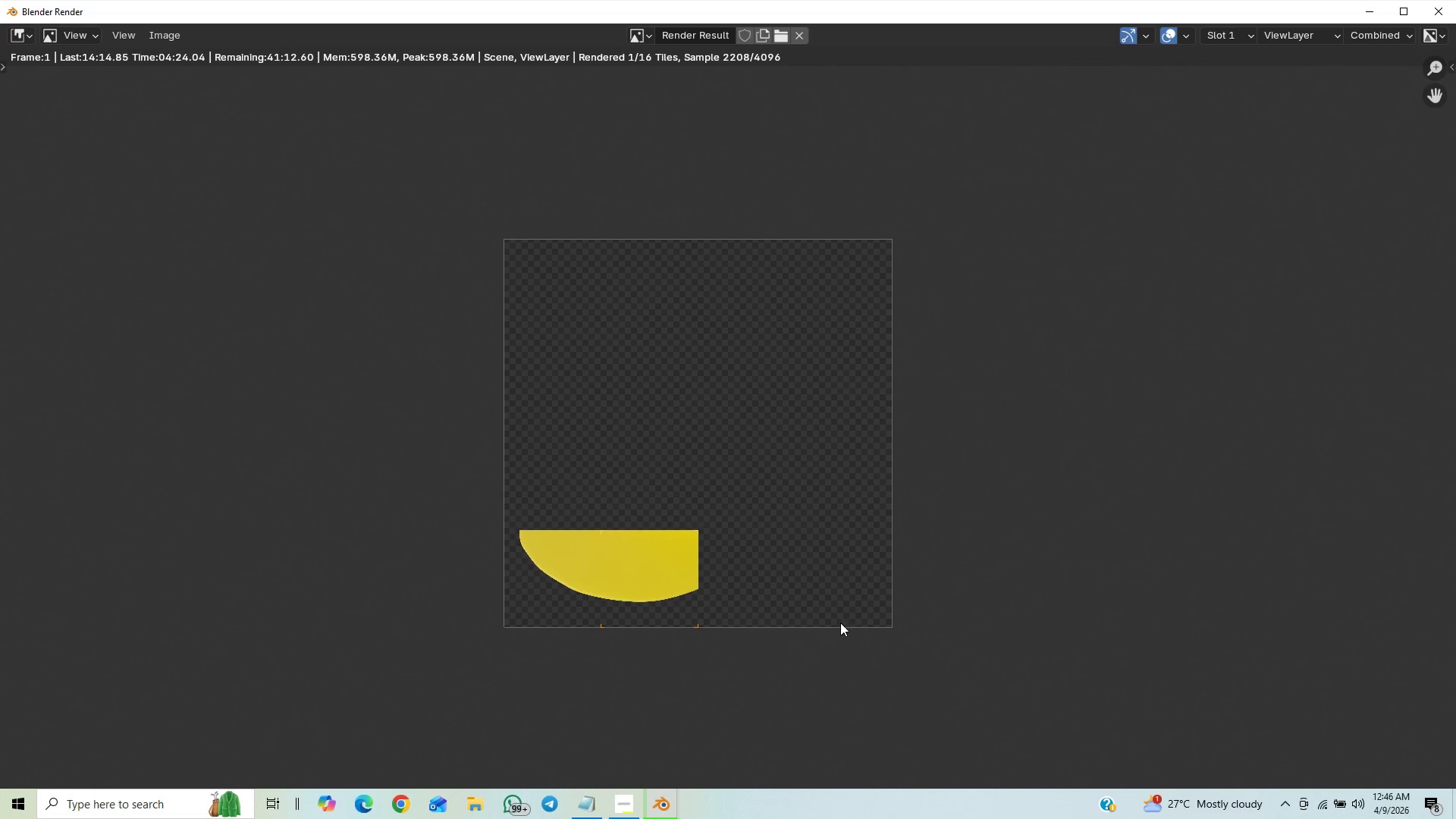 
scroll: coordinate [1043, 566], scroll_direction: down, amount: 5.0
 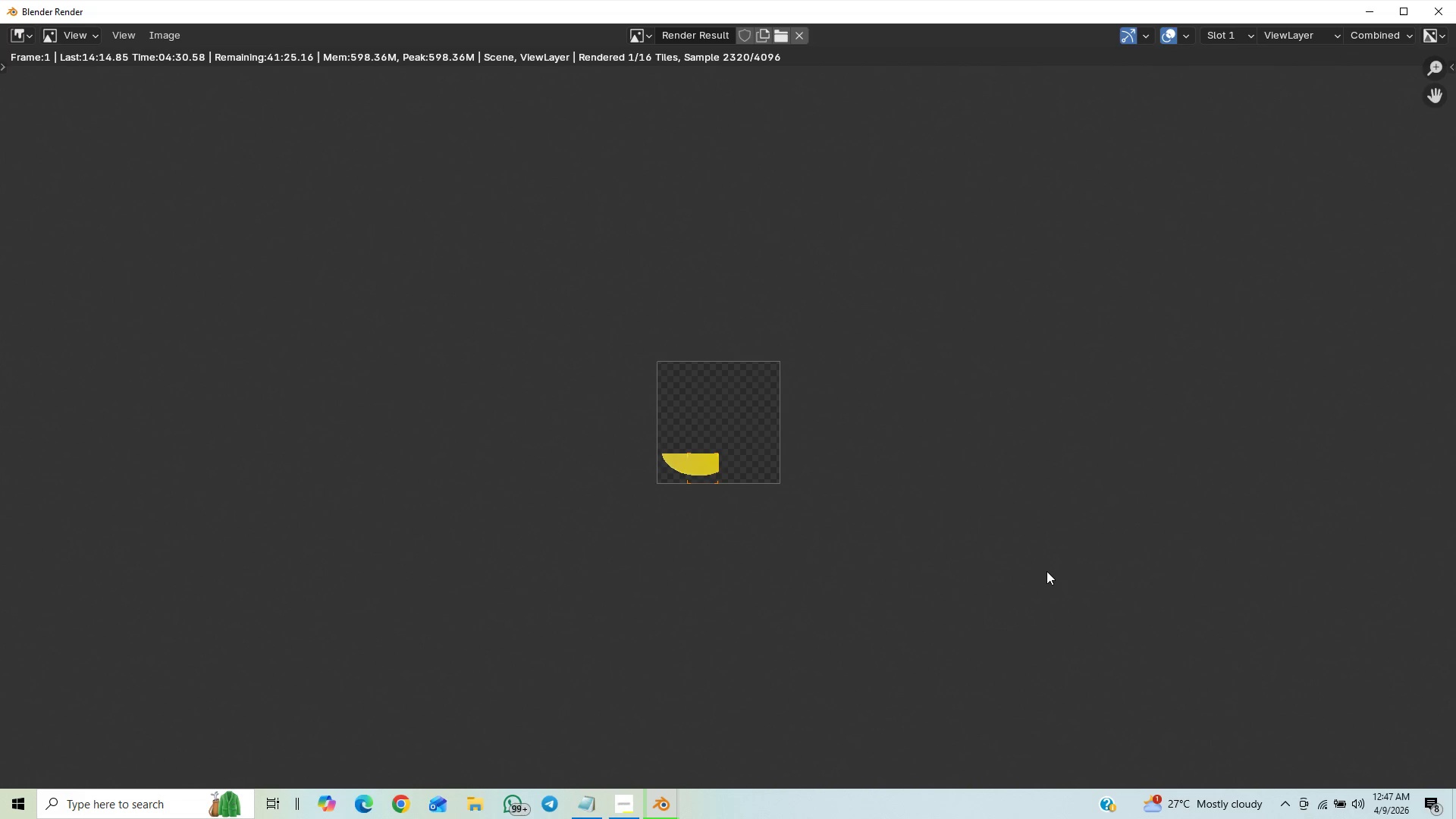 
scroll: coordinate [1037, 578], scroll_direction: up, amount: 4.0
 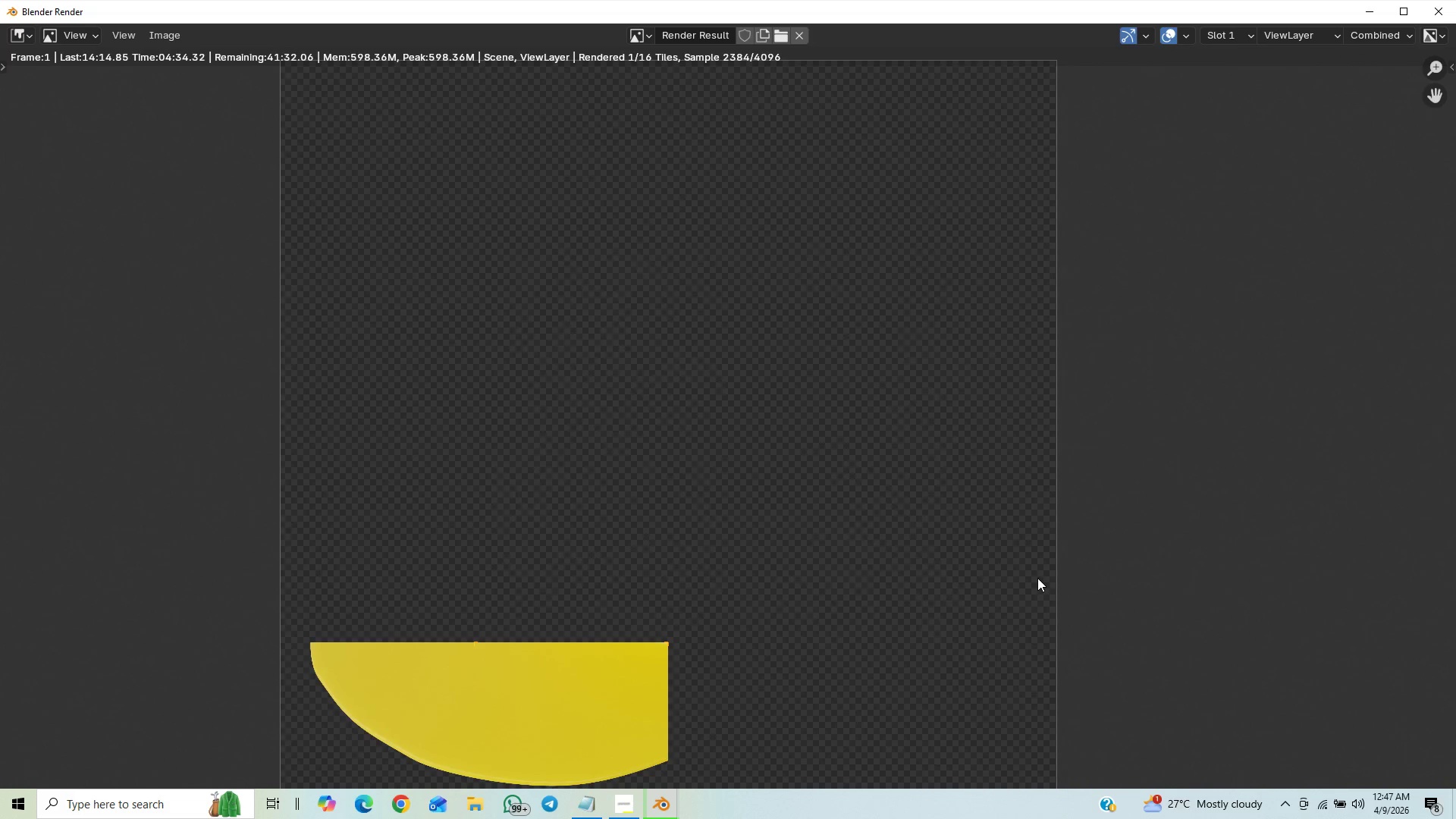 
scroll: coordinate [1156, 502], scroll_direction: down, amount: 3.0
 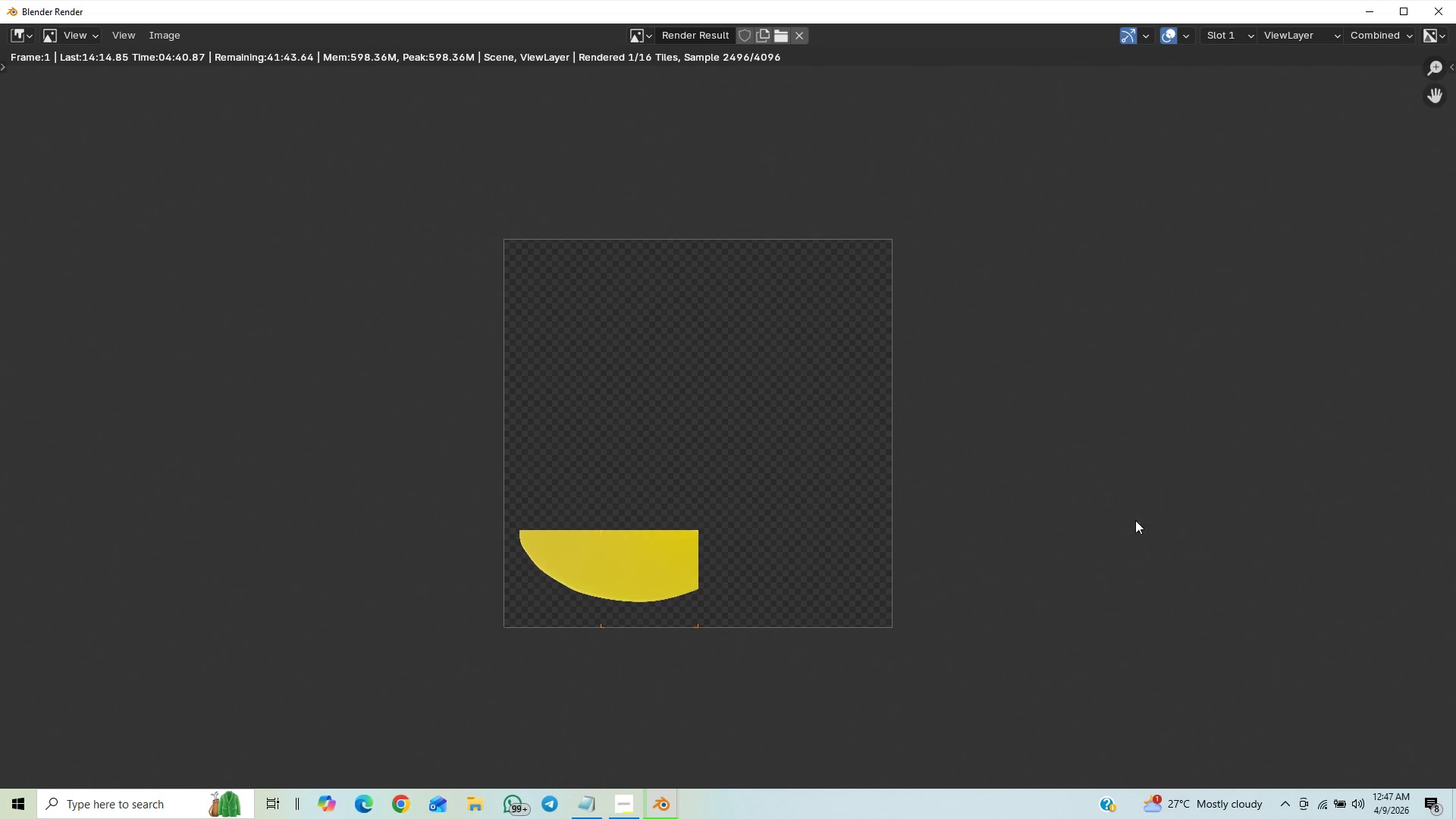 
scroll: coordinate [1072, 553], scroll_direction: up, amount: 2.0
 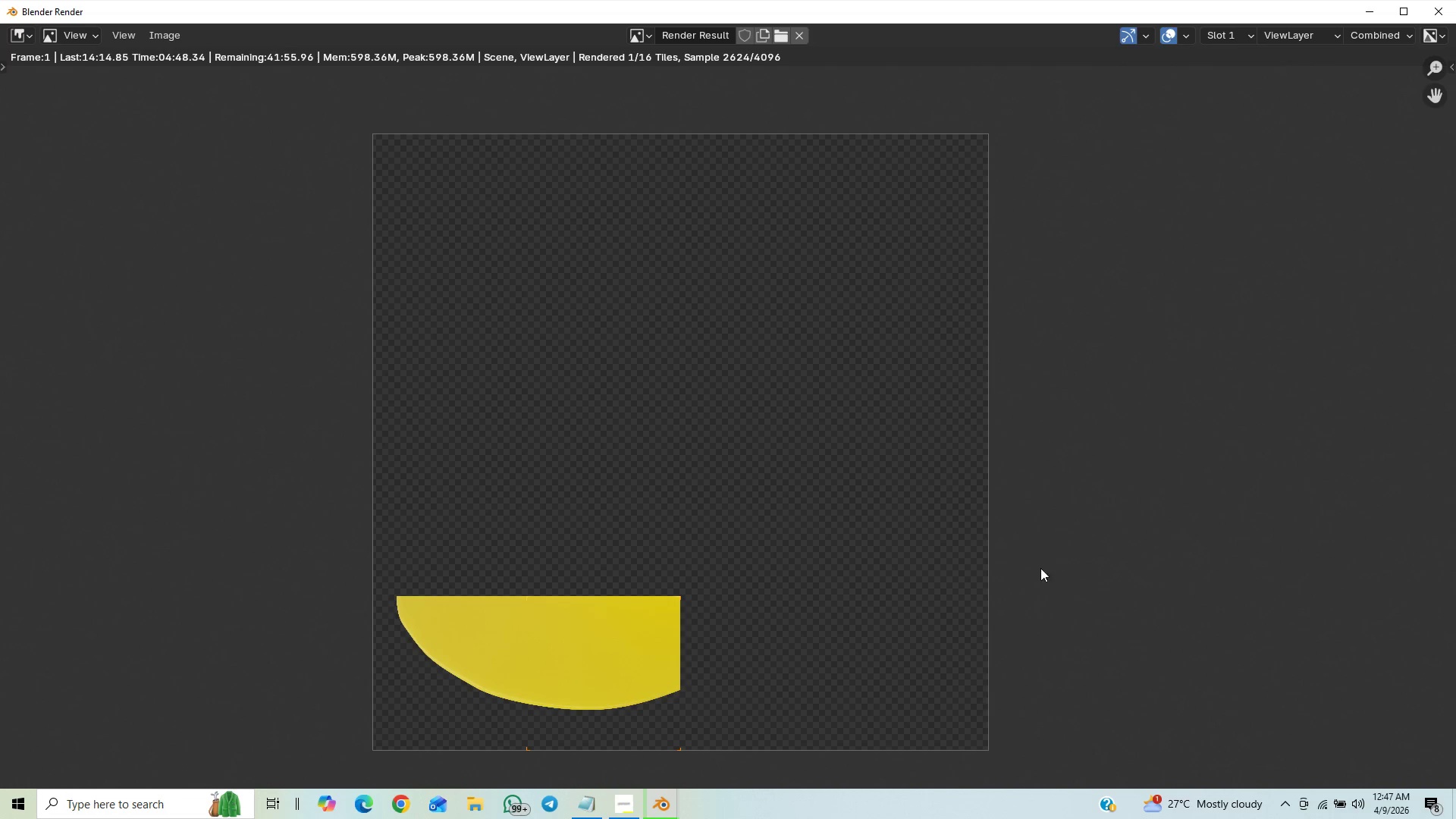 
wait(8.92)
 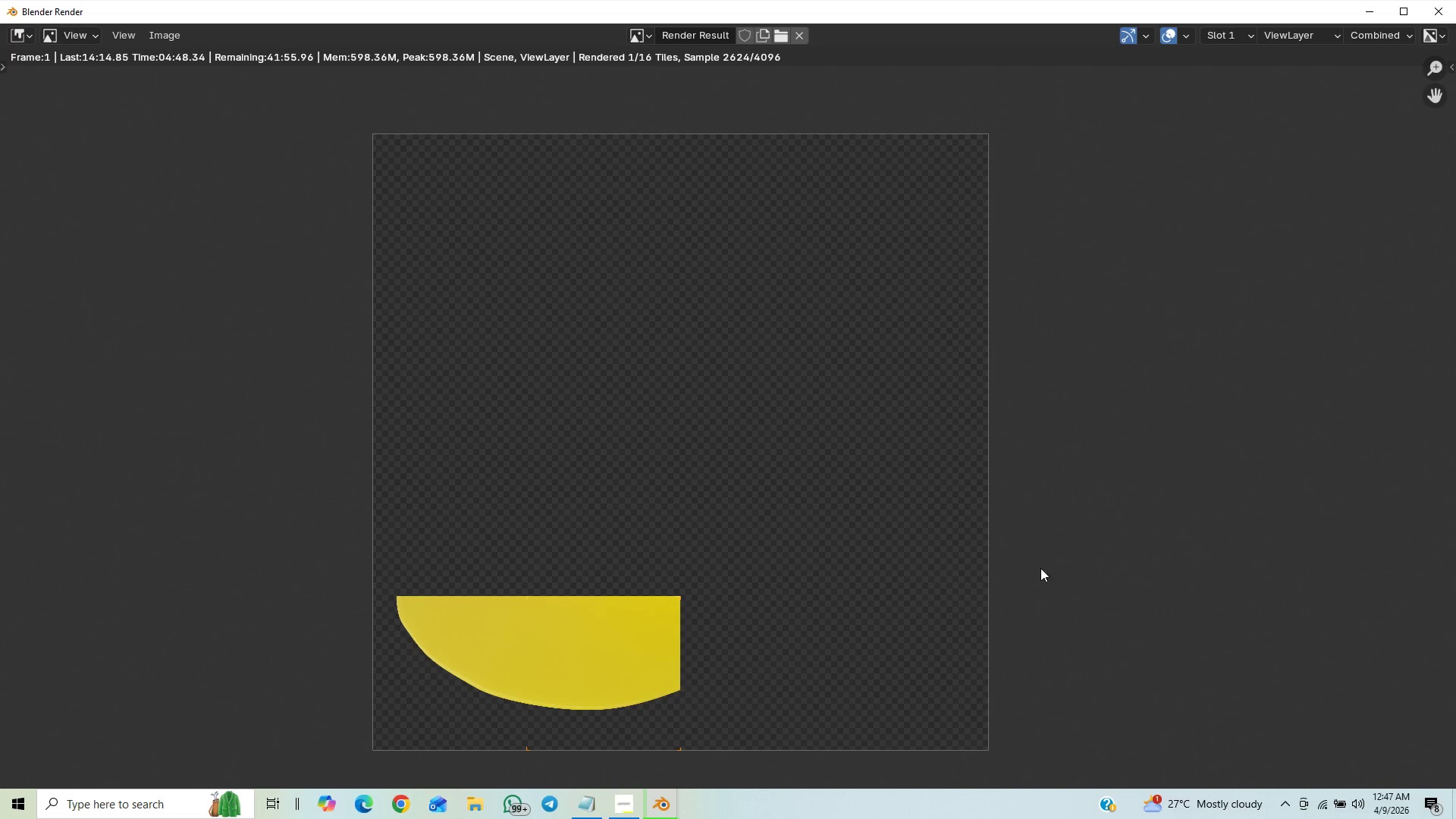 
left_click([627, 807])